 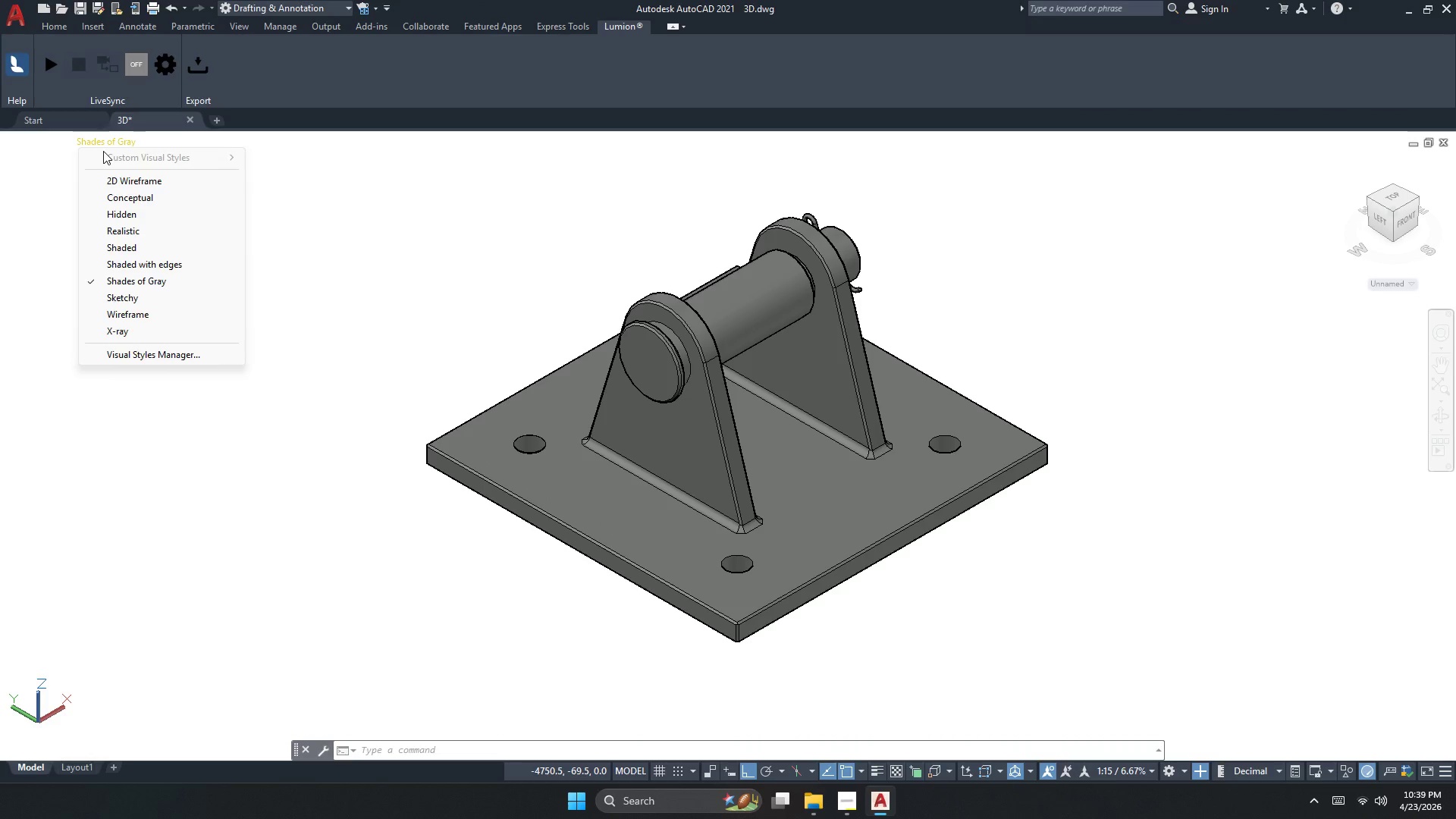 
left_click([126, 232])
 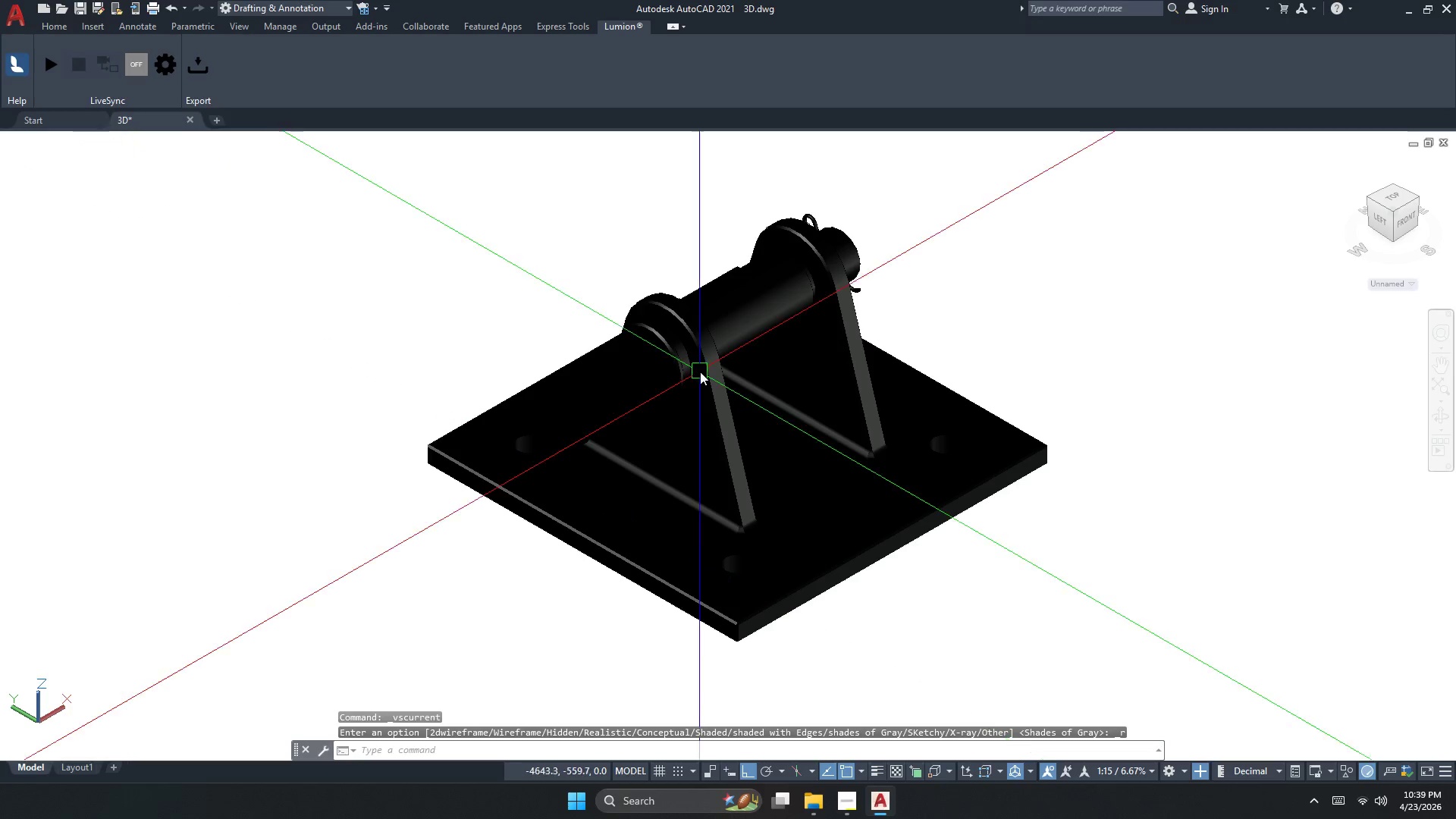 
scroll: coordinate [674, 431], scroll_direction: up, amount: 2.0
 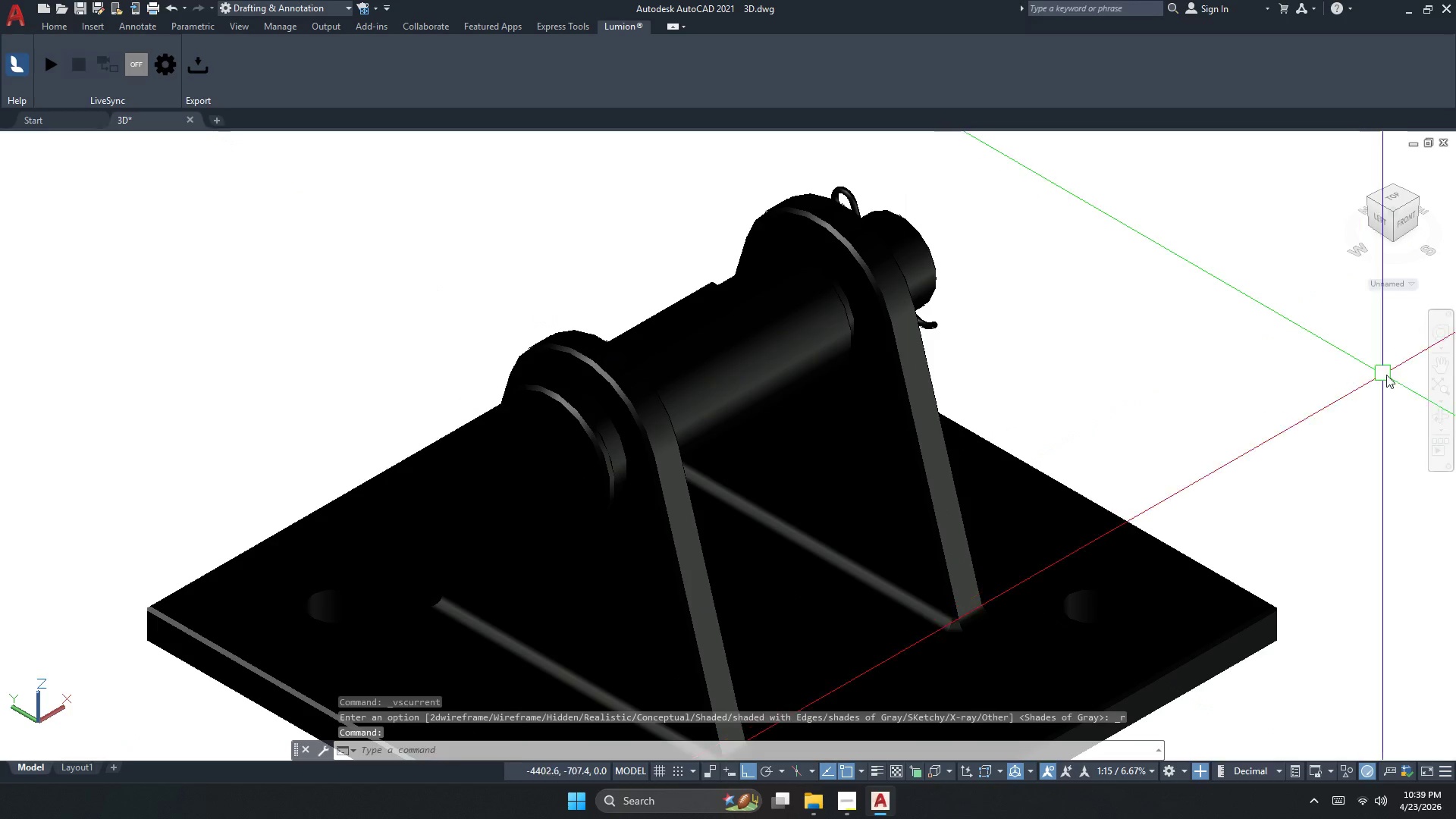 
left_click([1433, 416])
 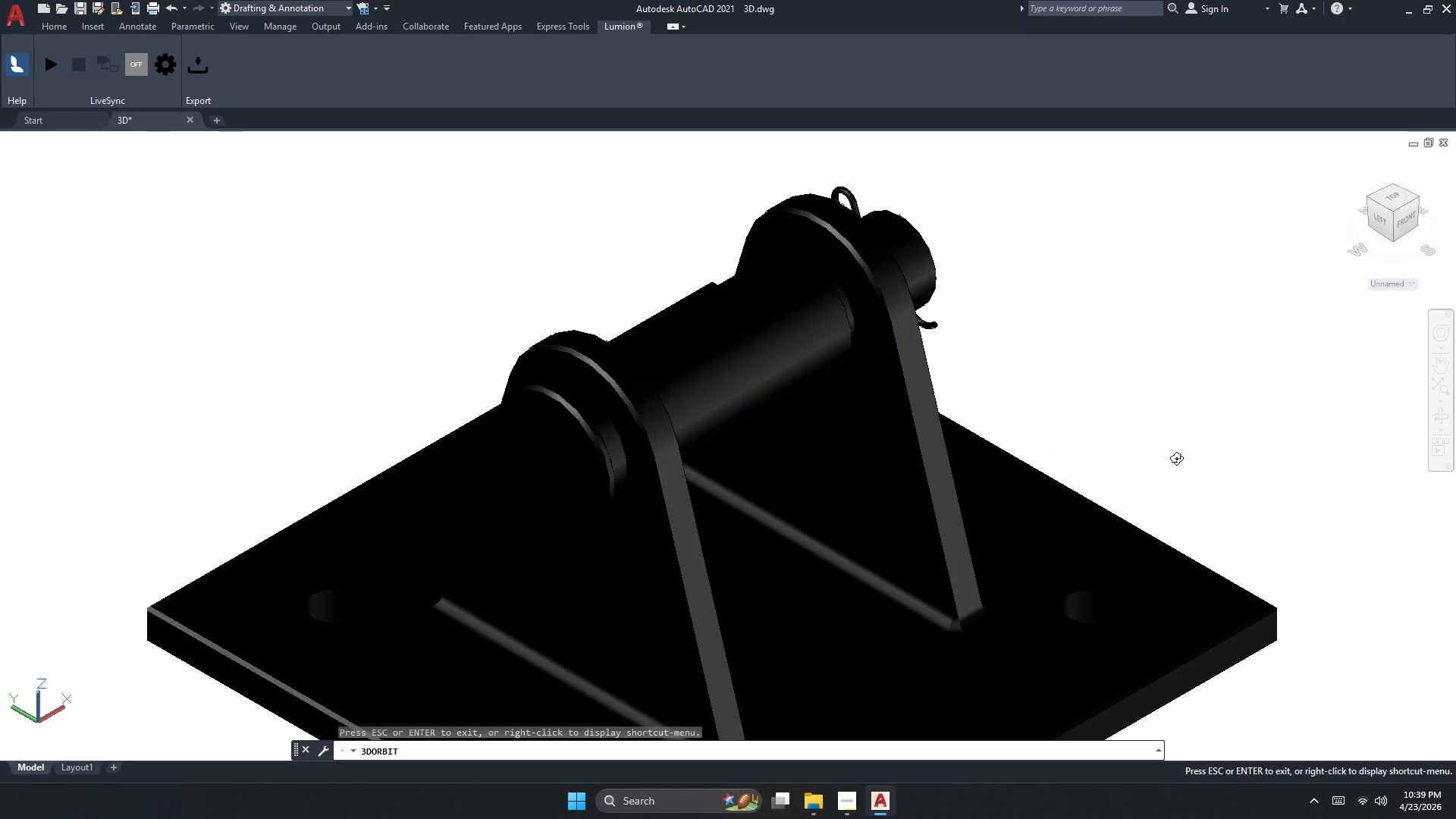 
left_click_drag(start_coordinate=[1172, 462], to_coordinate=[1105, 418])
 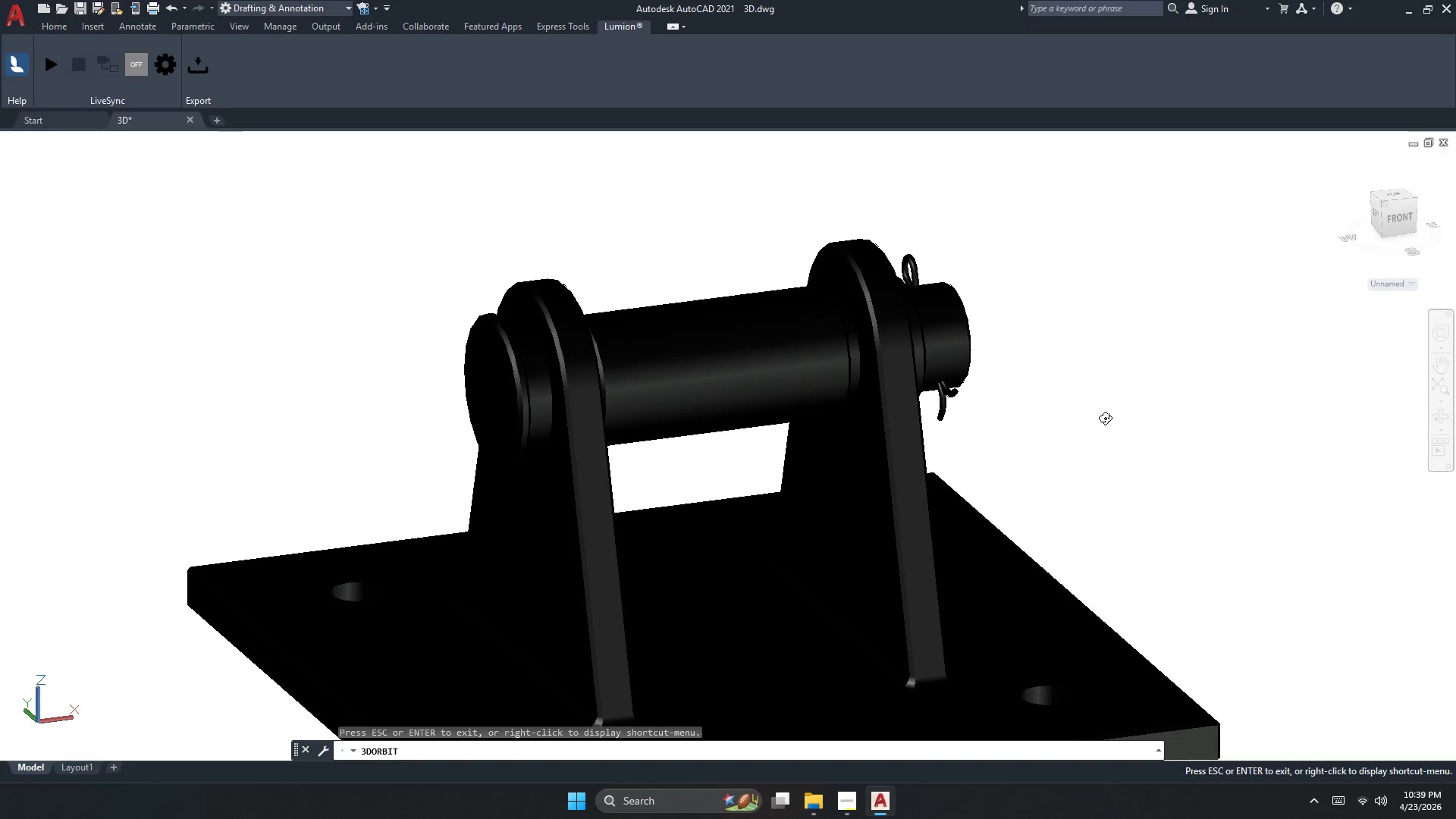 
key(Escape)
 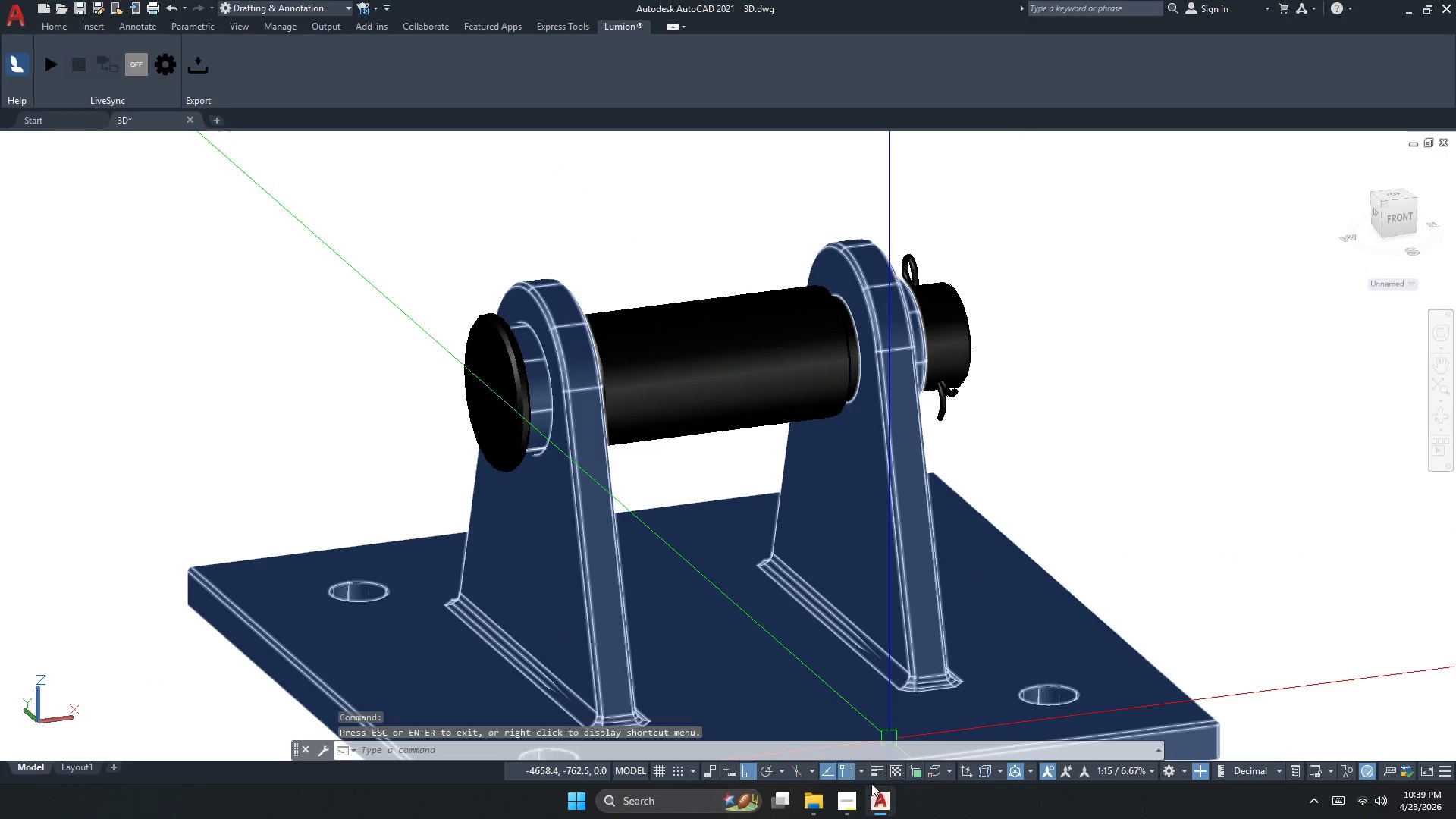 
left_click([846, 802])